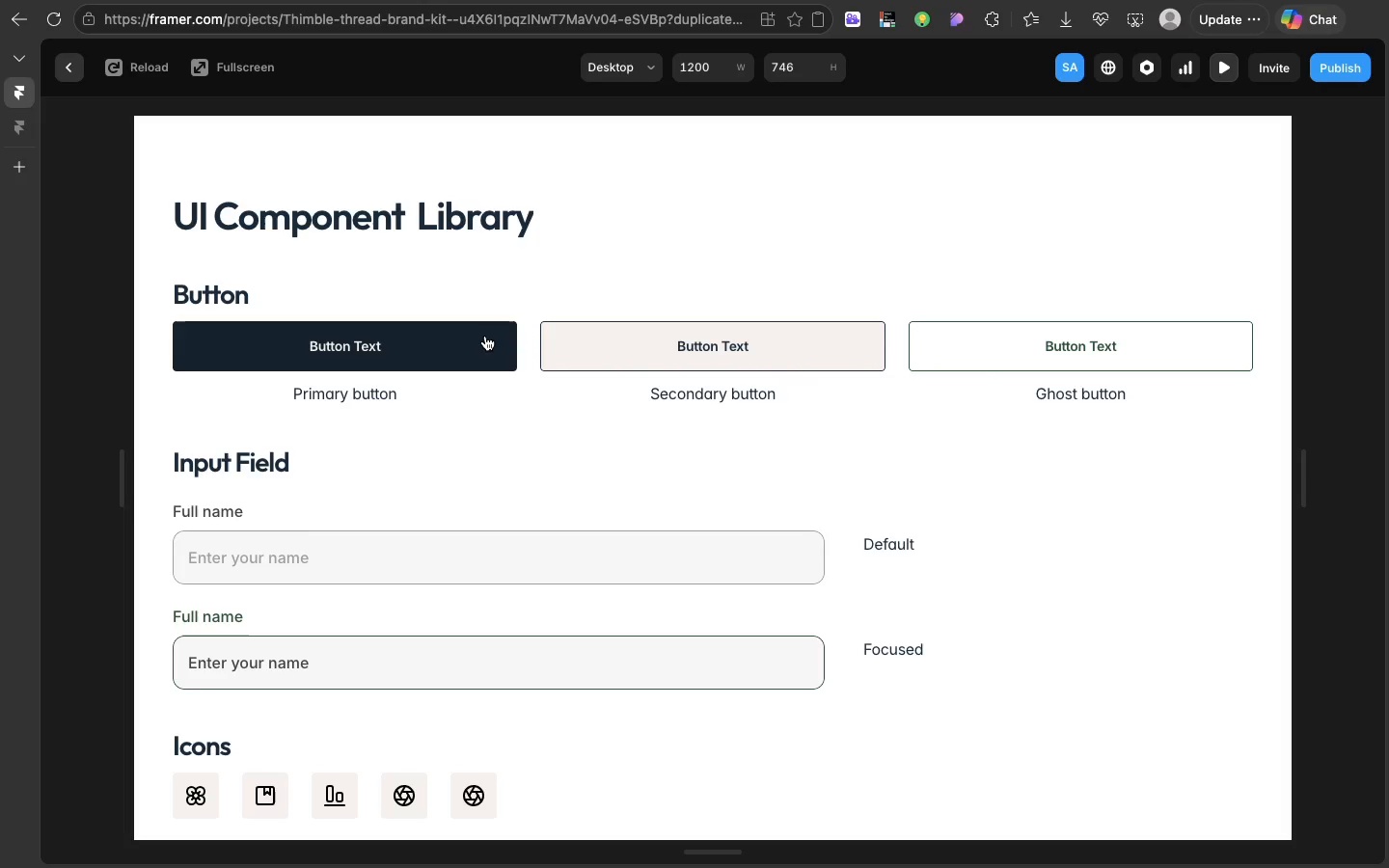 
left_click([485, 336])
 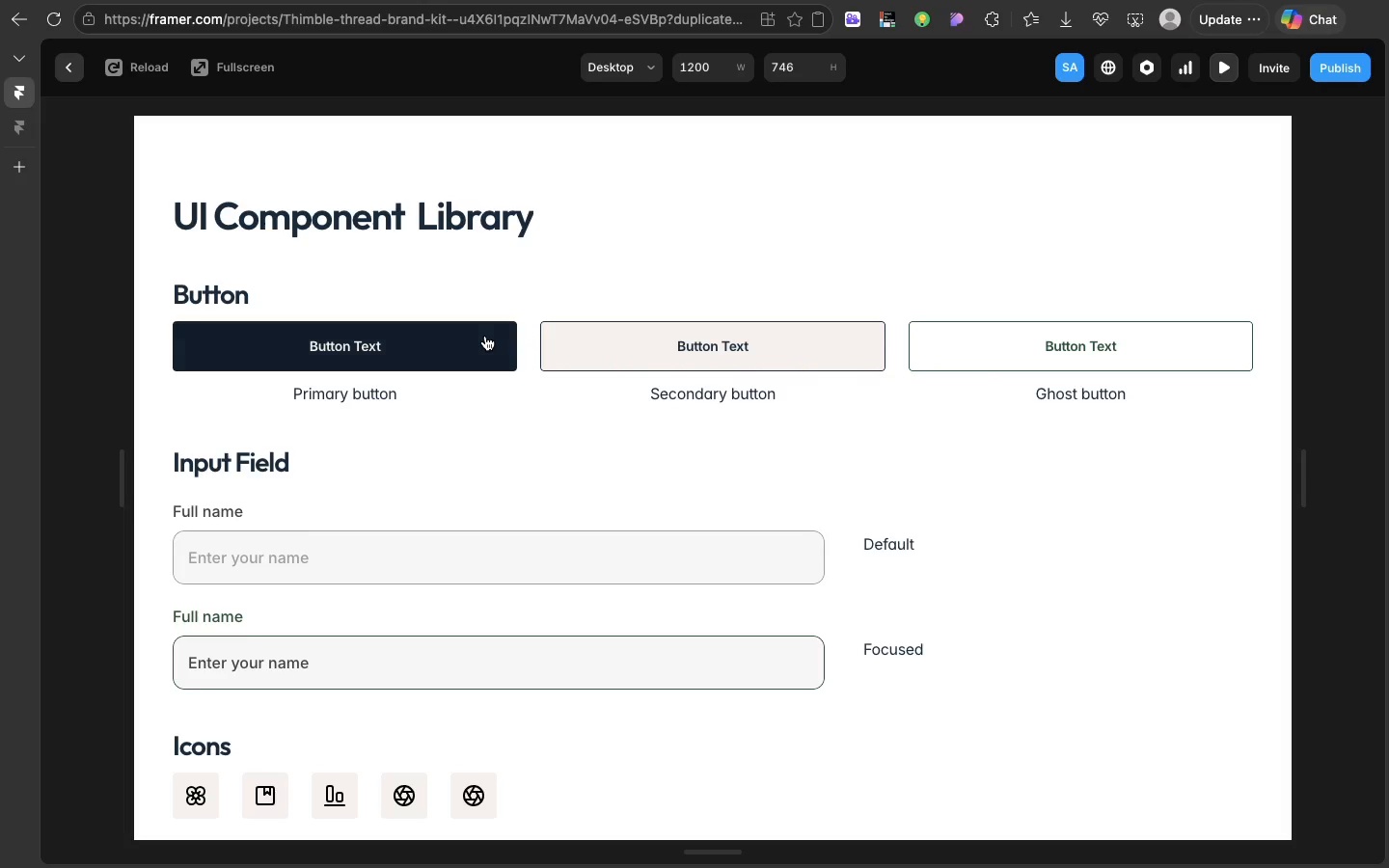 
left_click([485, 336])
 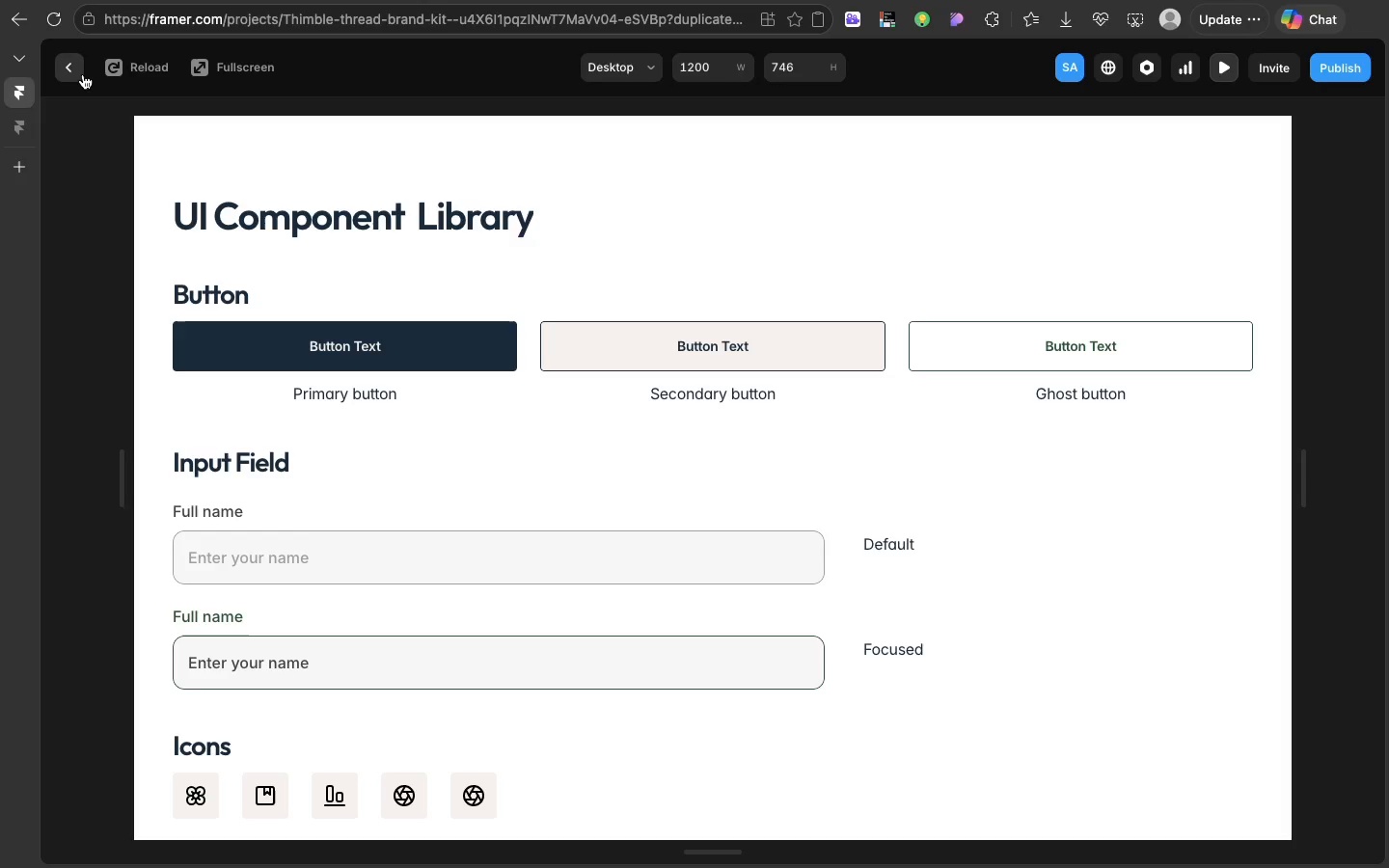 
left_click([83, 74])
 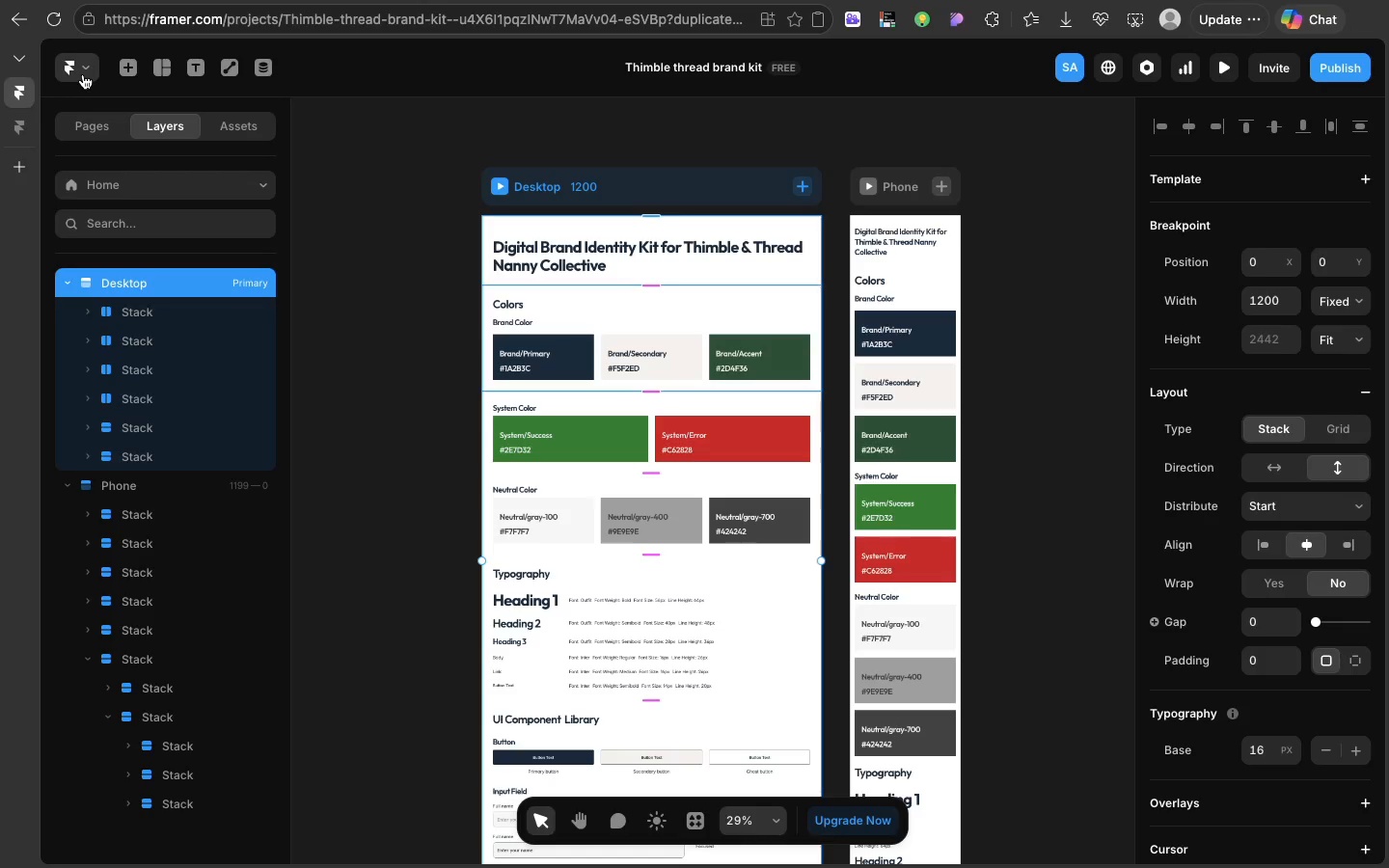 
wait(26.08)
 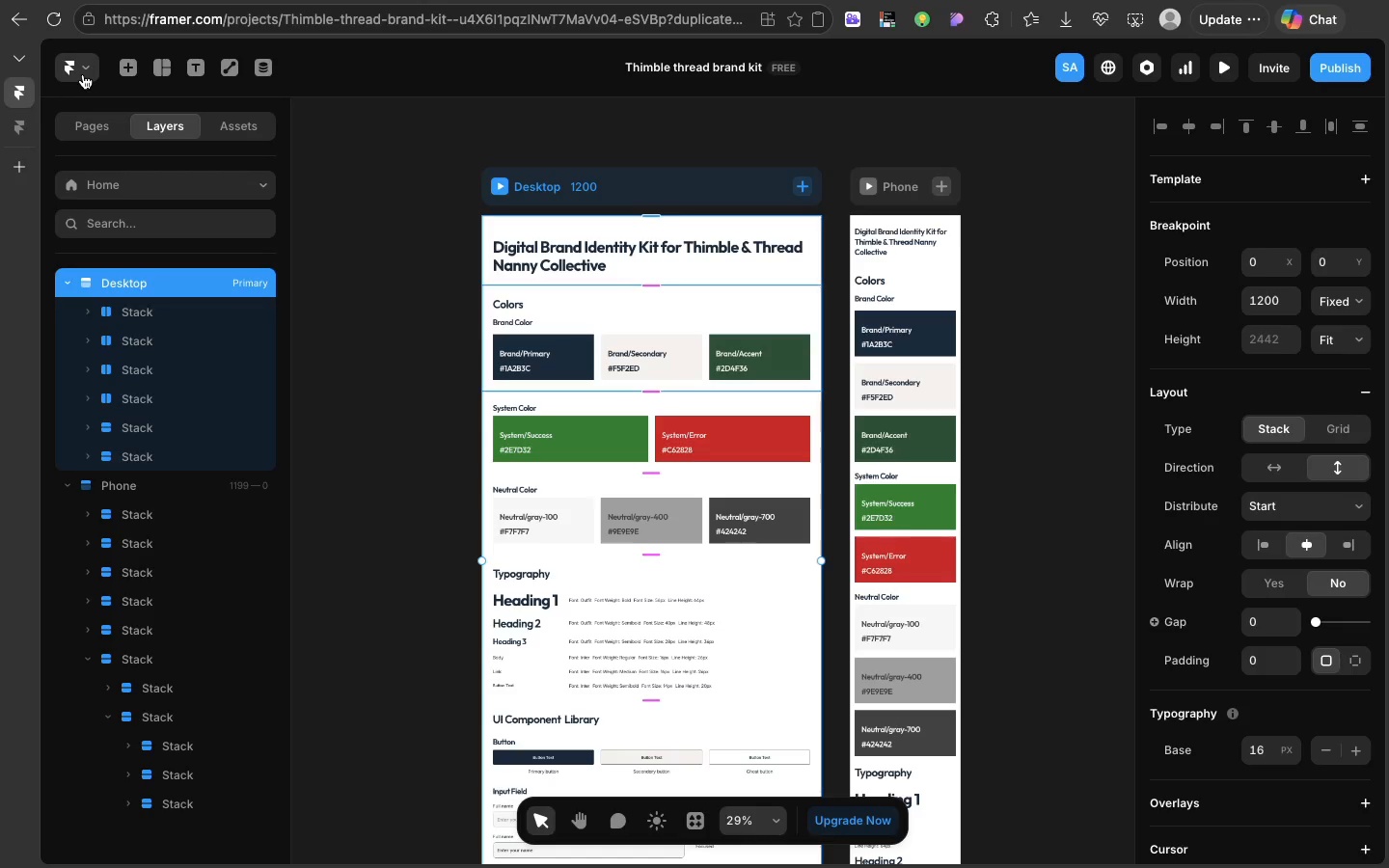 
left_click([497, 186])
 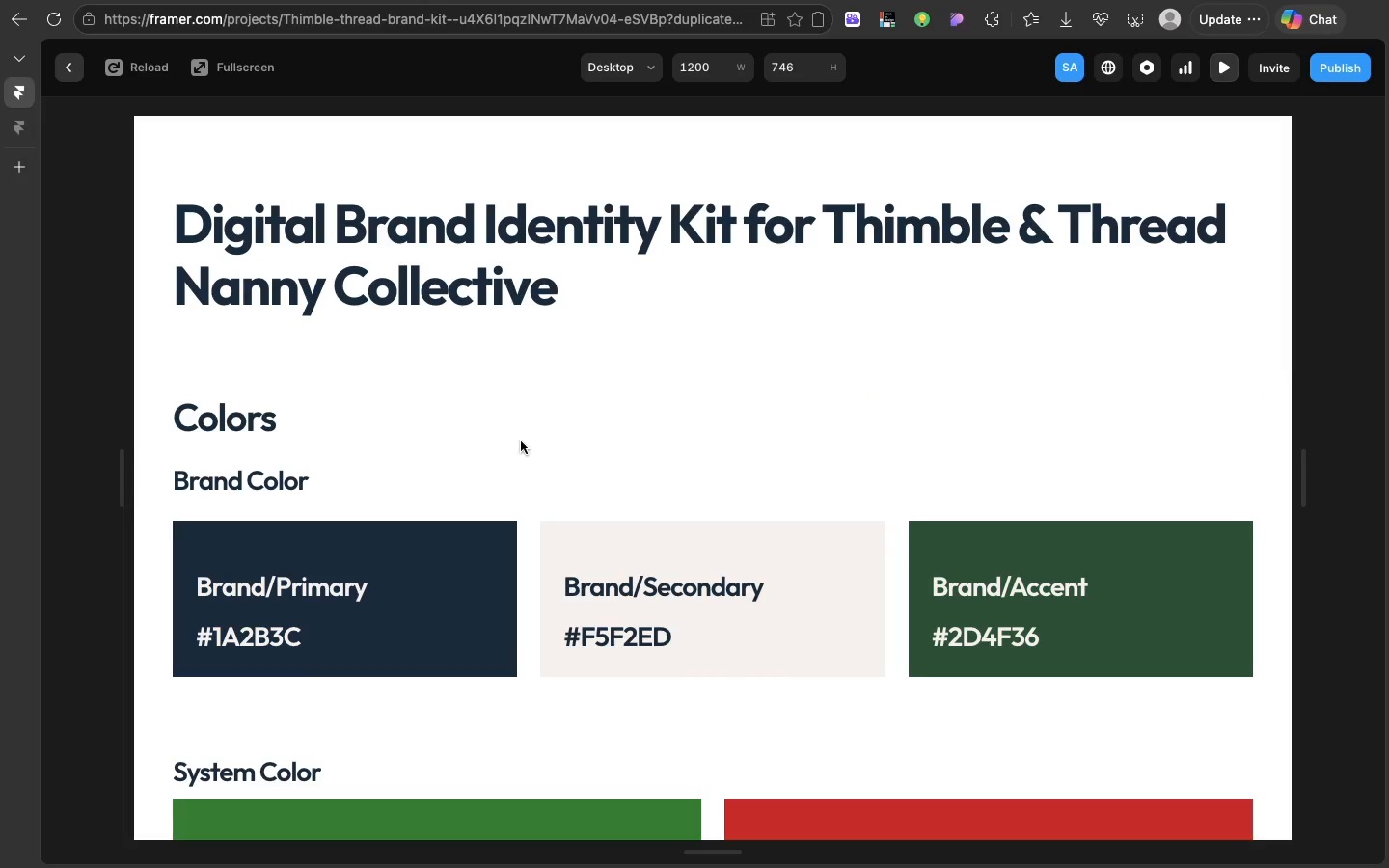 
scroll: coordinate [521, 441], scroll_direction: down, amount: 103.0
 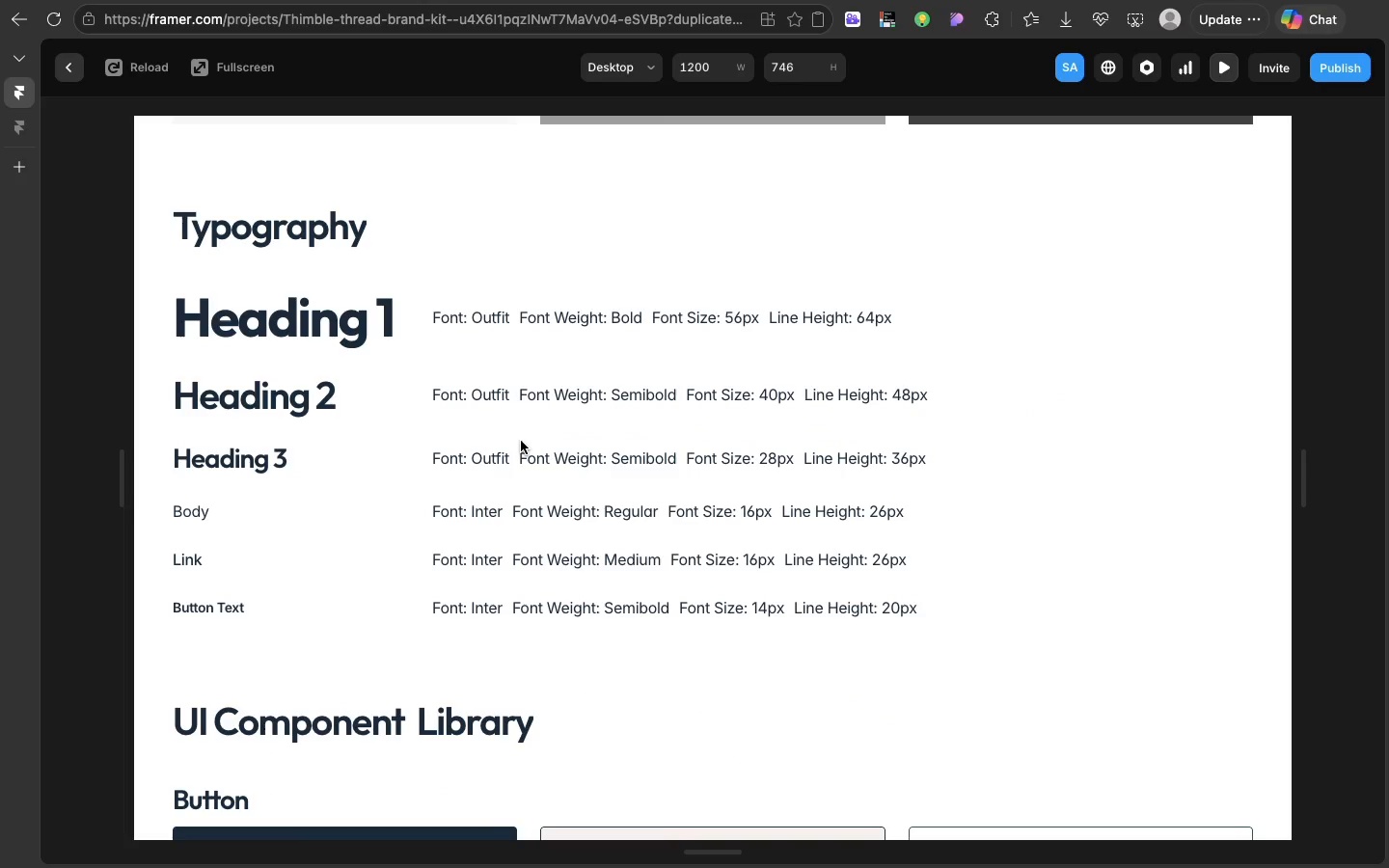 
scroll: coordinate [521, 441], scroll_direction: up, amount: 99.0